 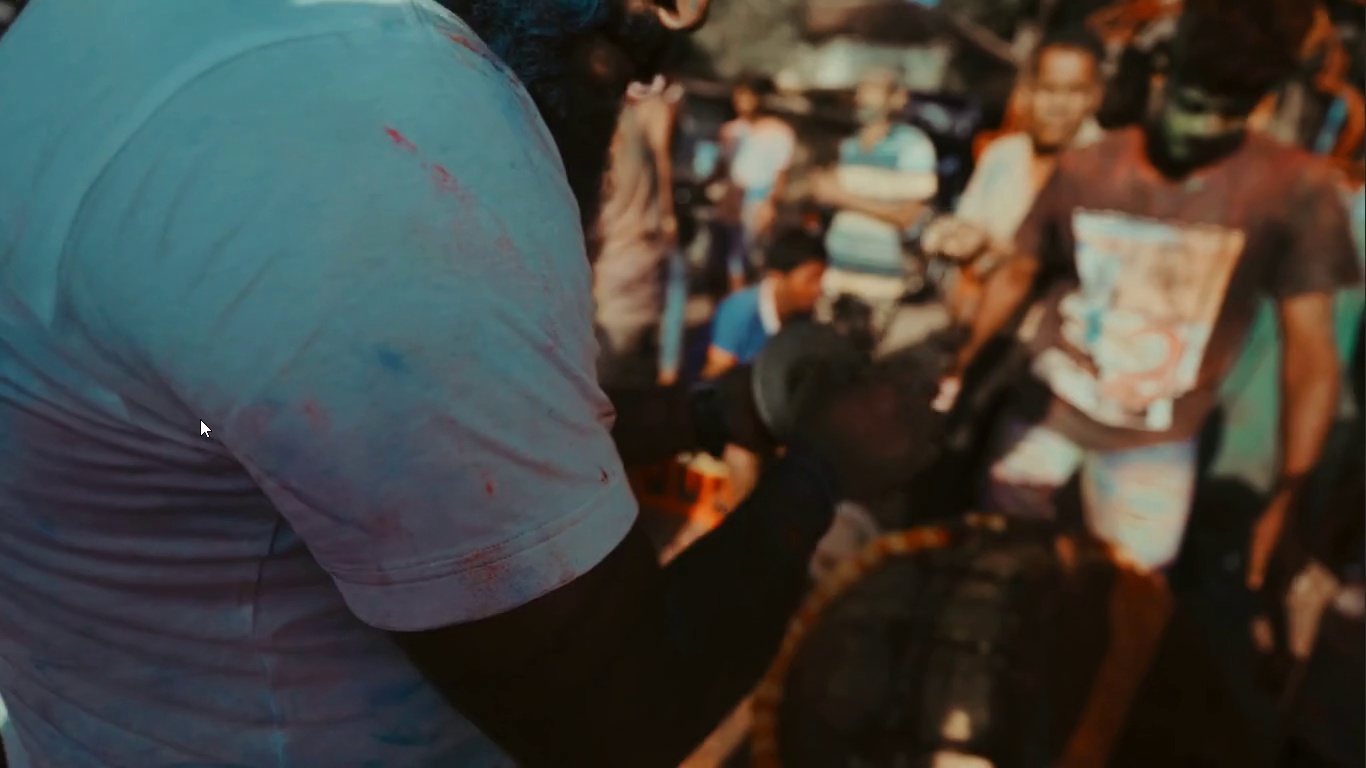 
key(Escape)
 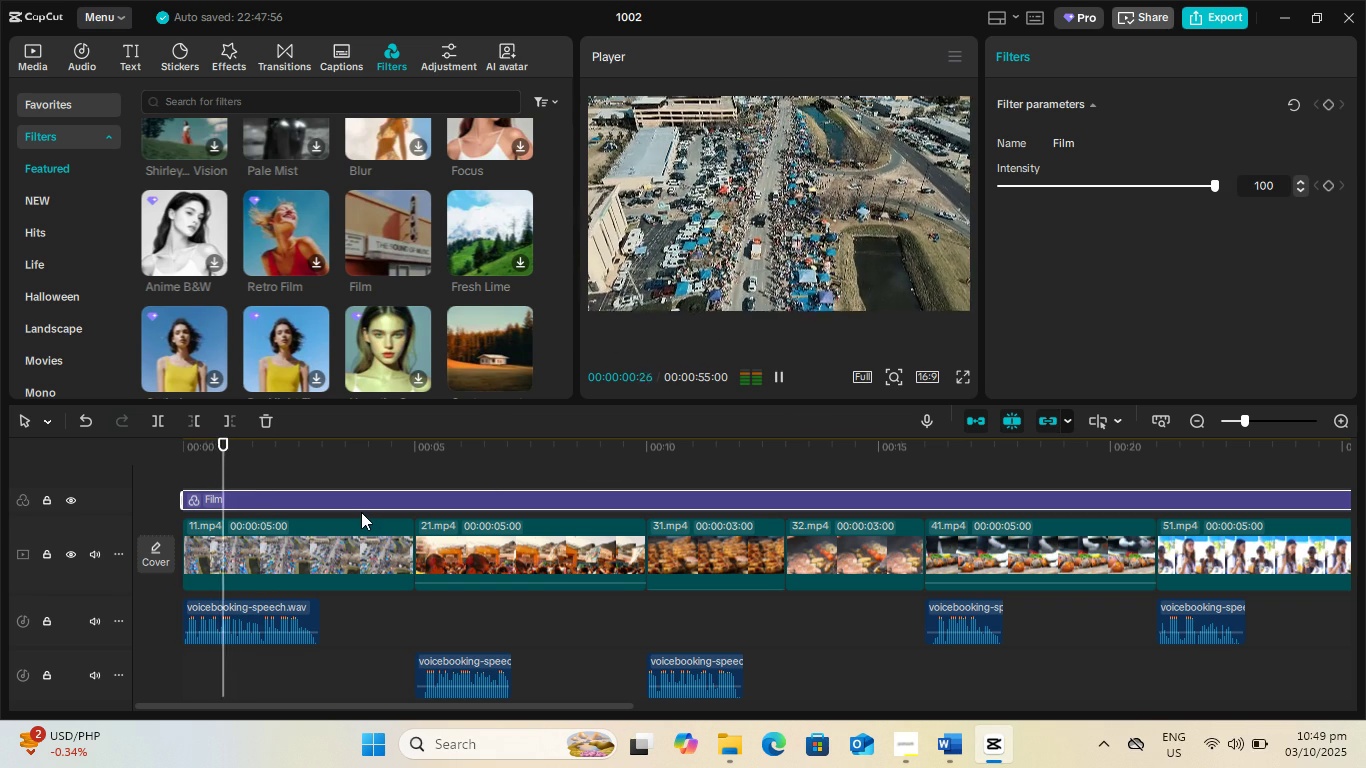 
key(Space)
 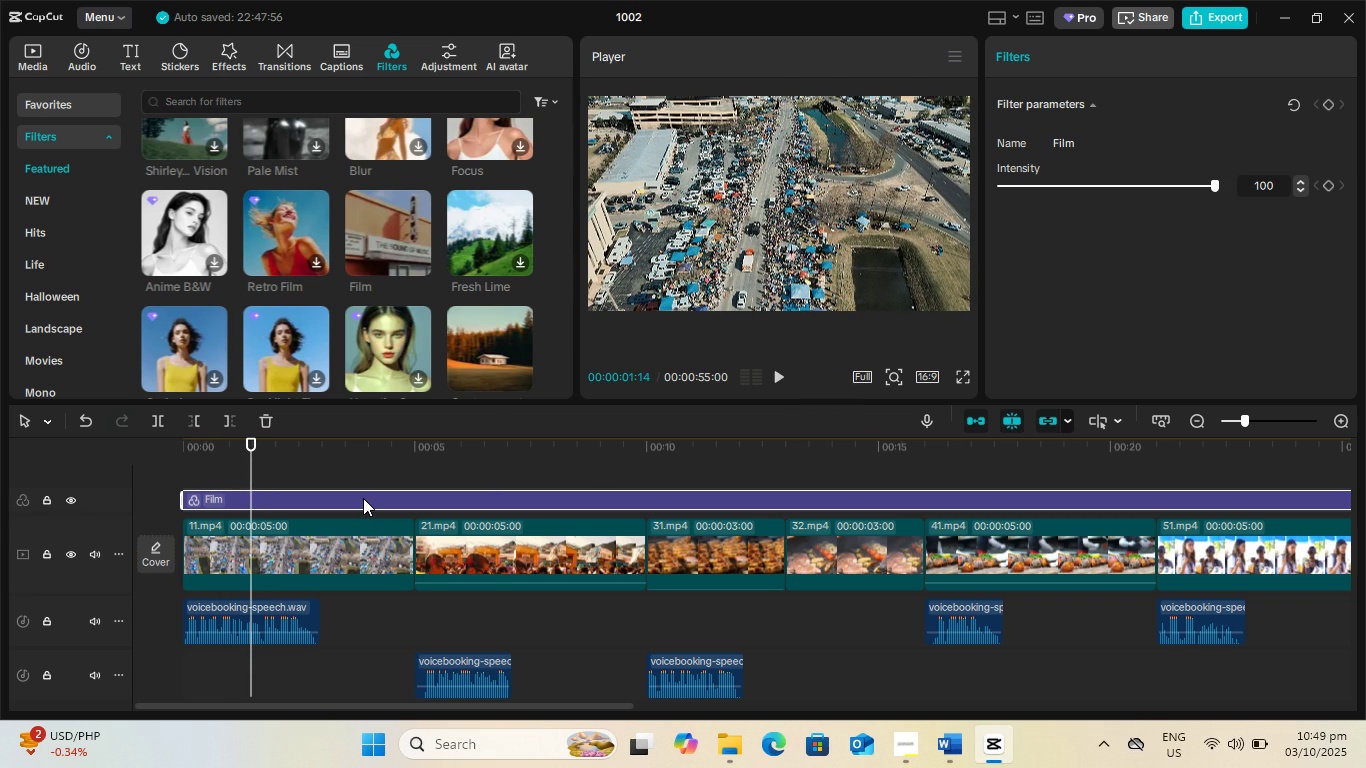 
left_click([363, 498])
 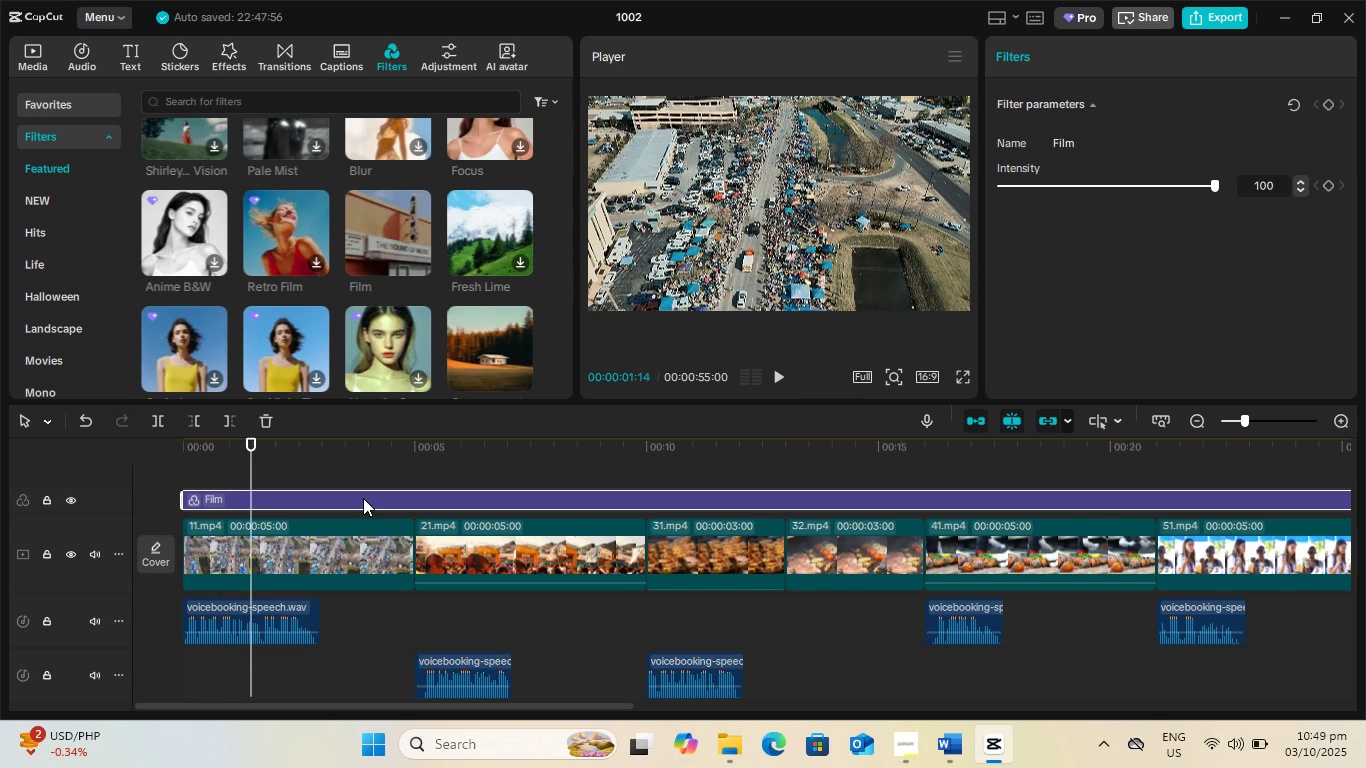 
key(Delete)
 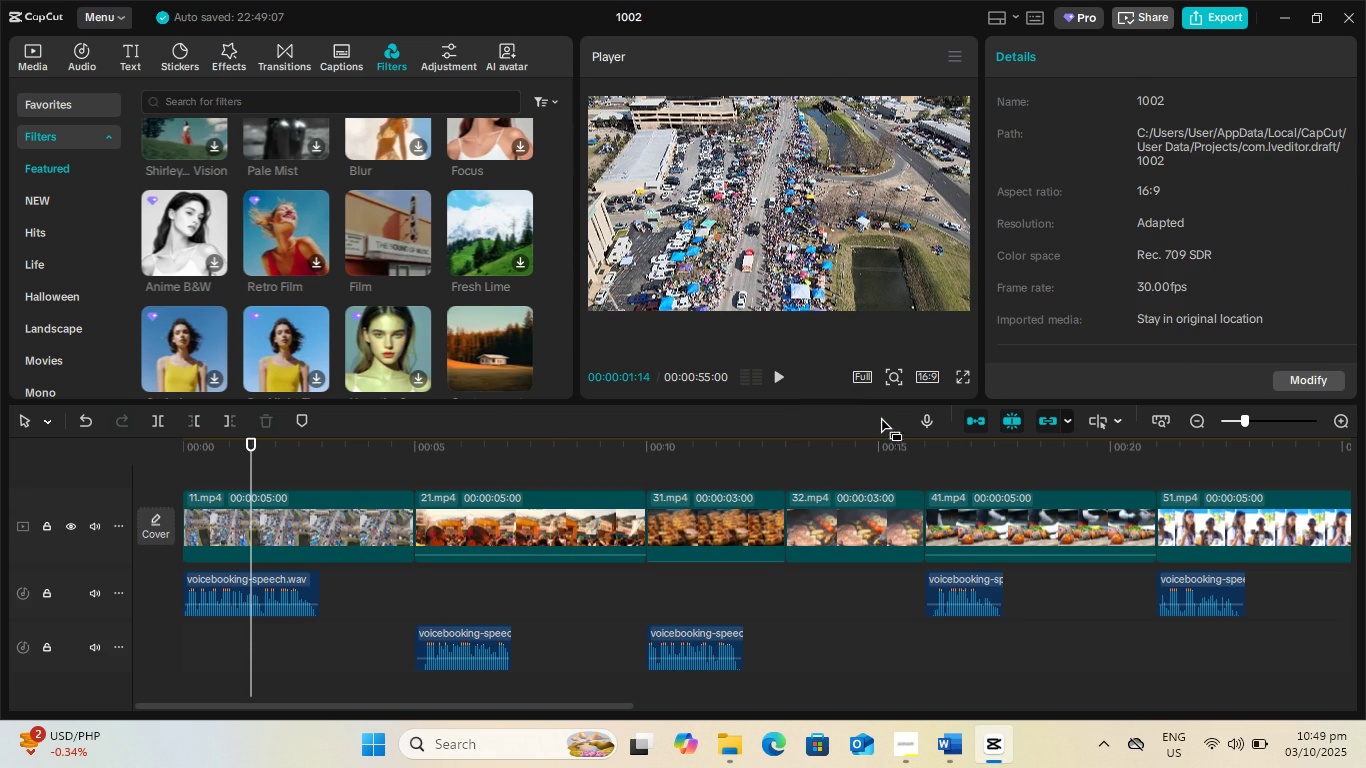 
left_click([965, 378])
 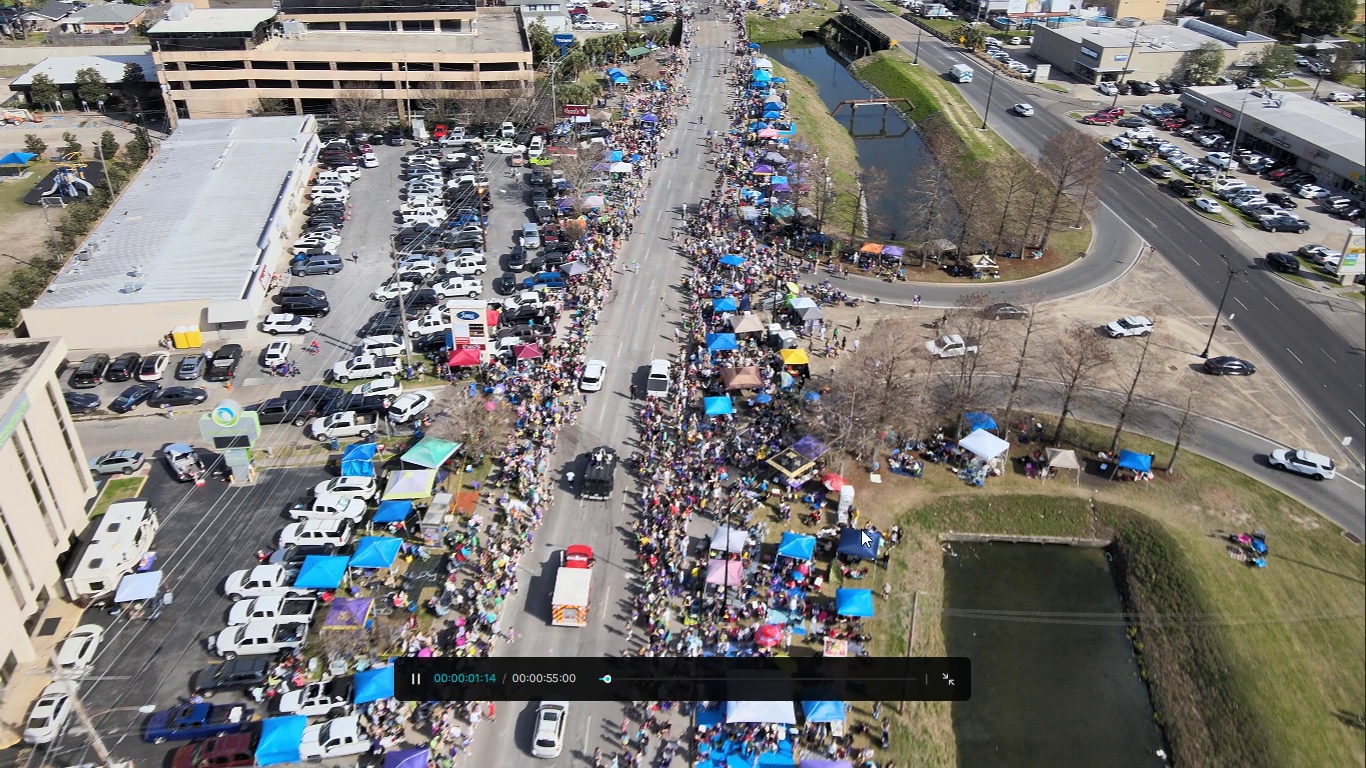 
key(Space)